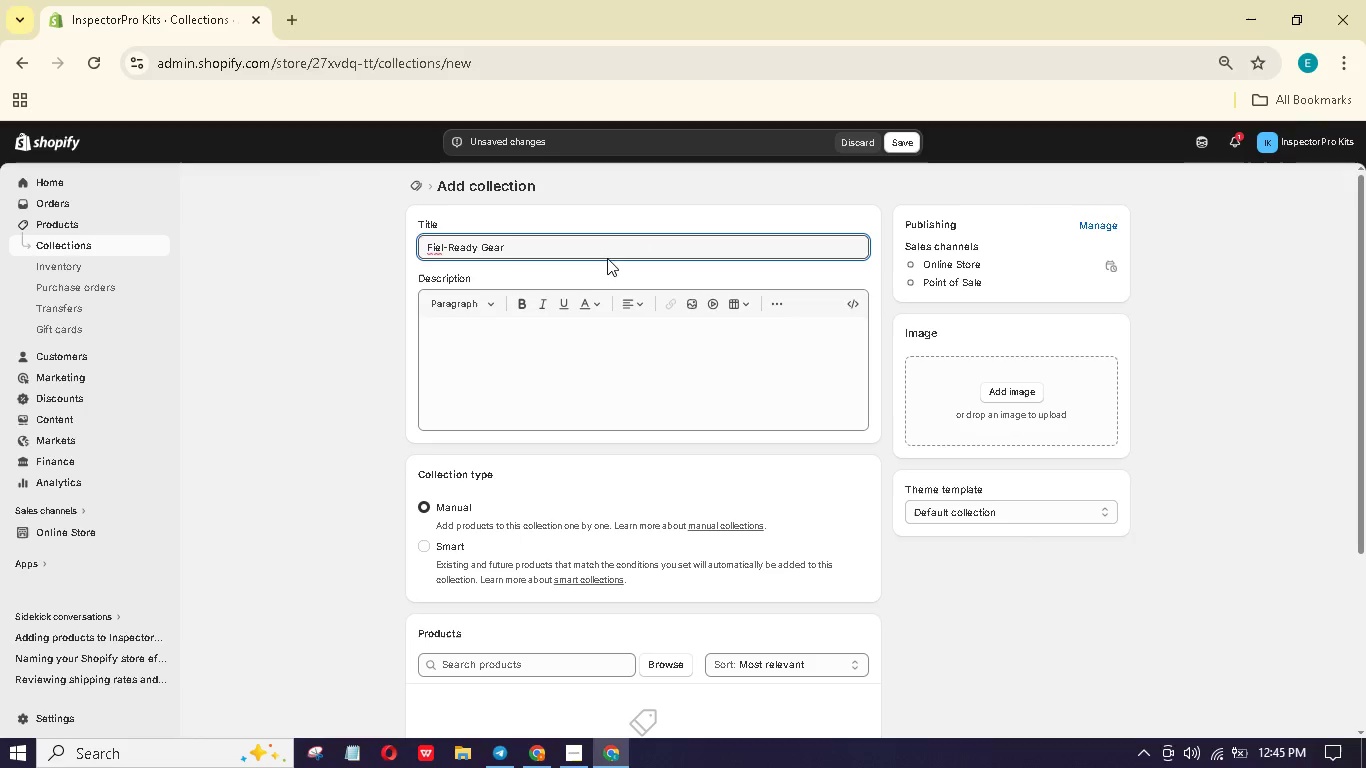 
 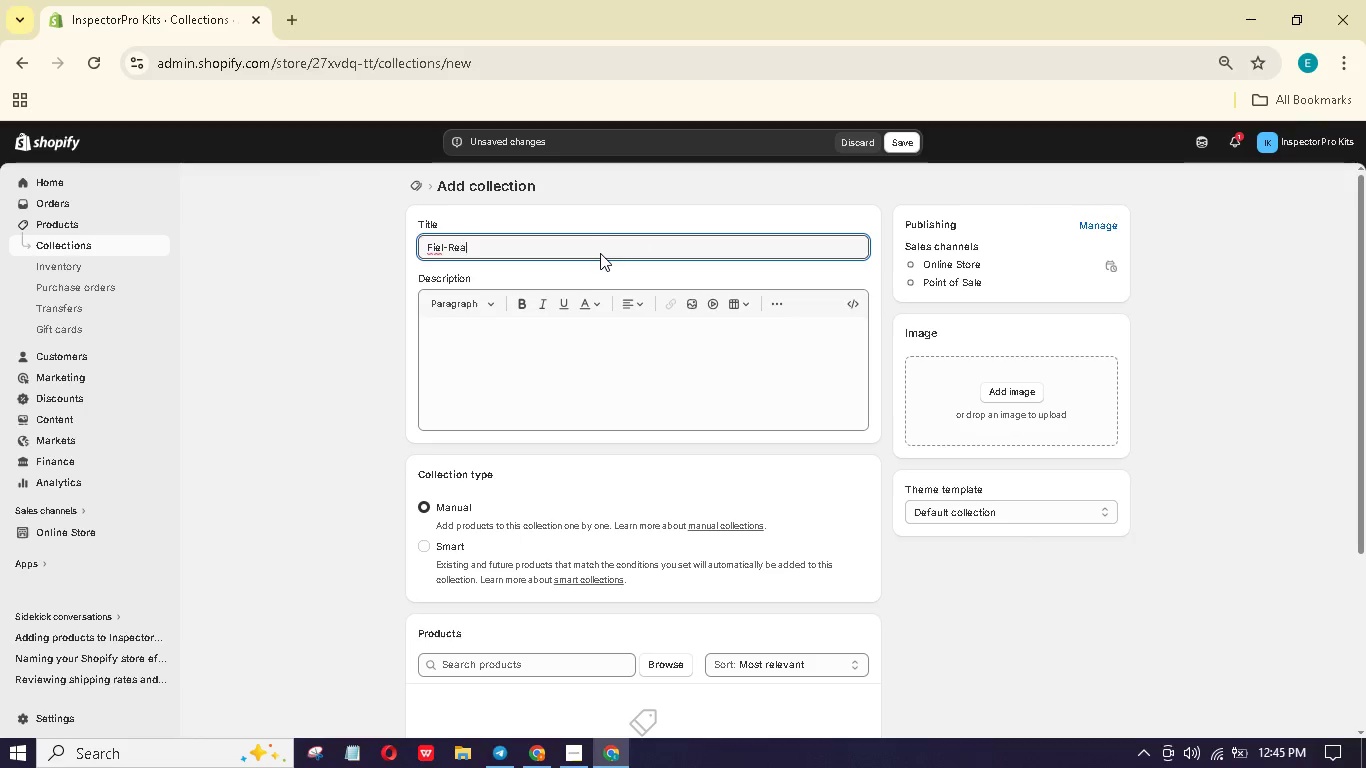 
hold_key(key=A, duration=0.31)
 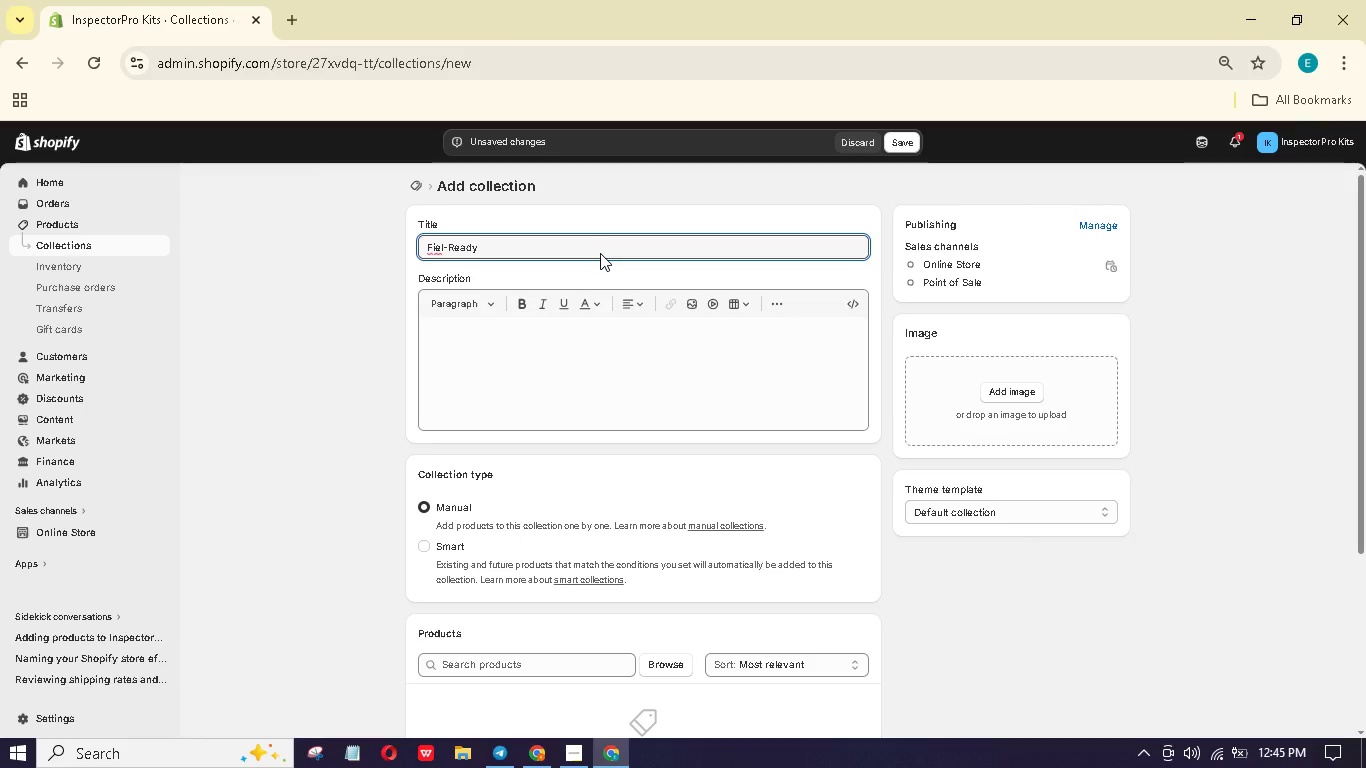 
hold_key(key=A, duration=0.34)
 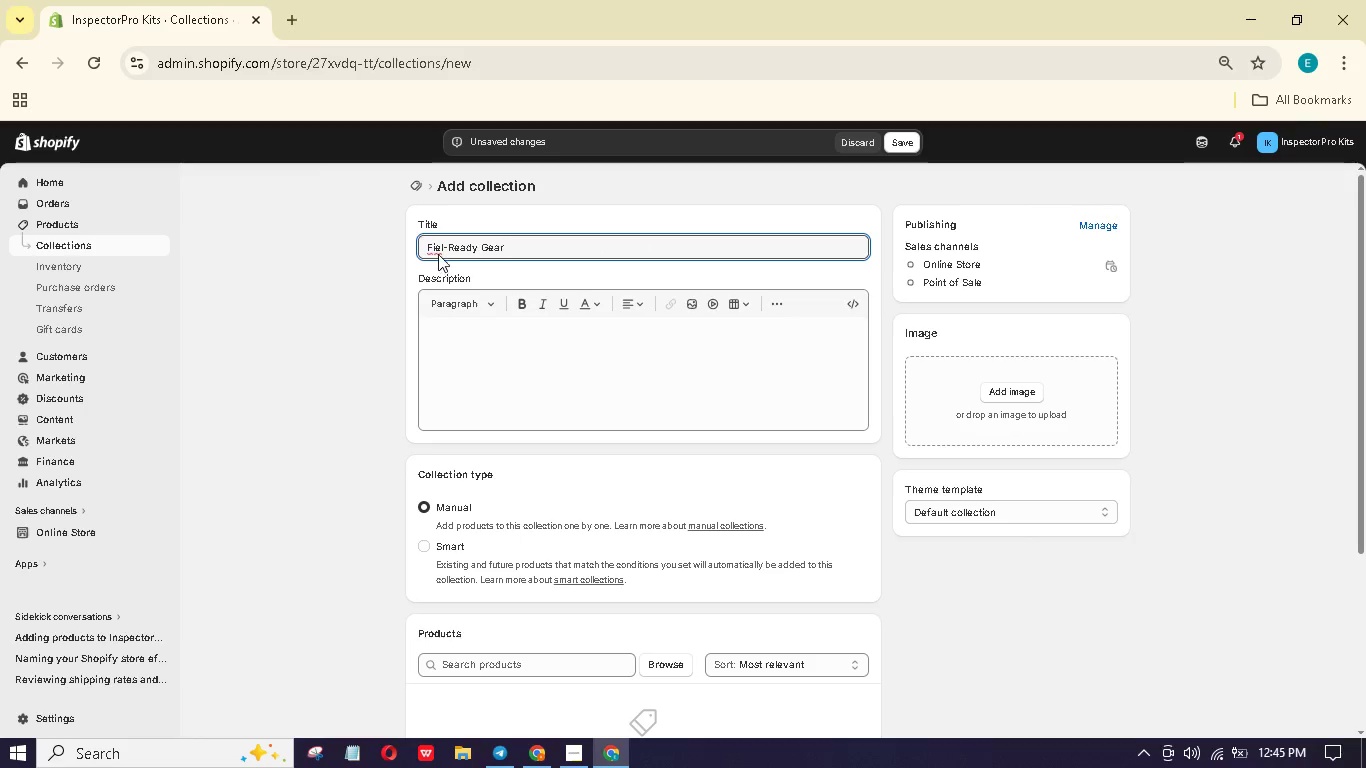 
left_click([443, 248])
 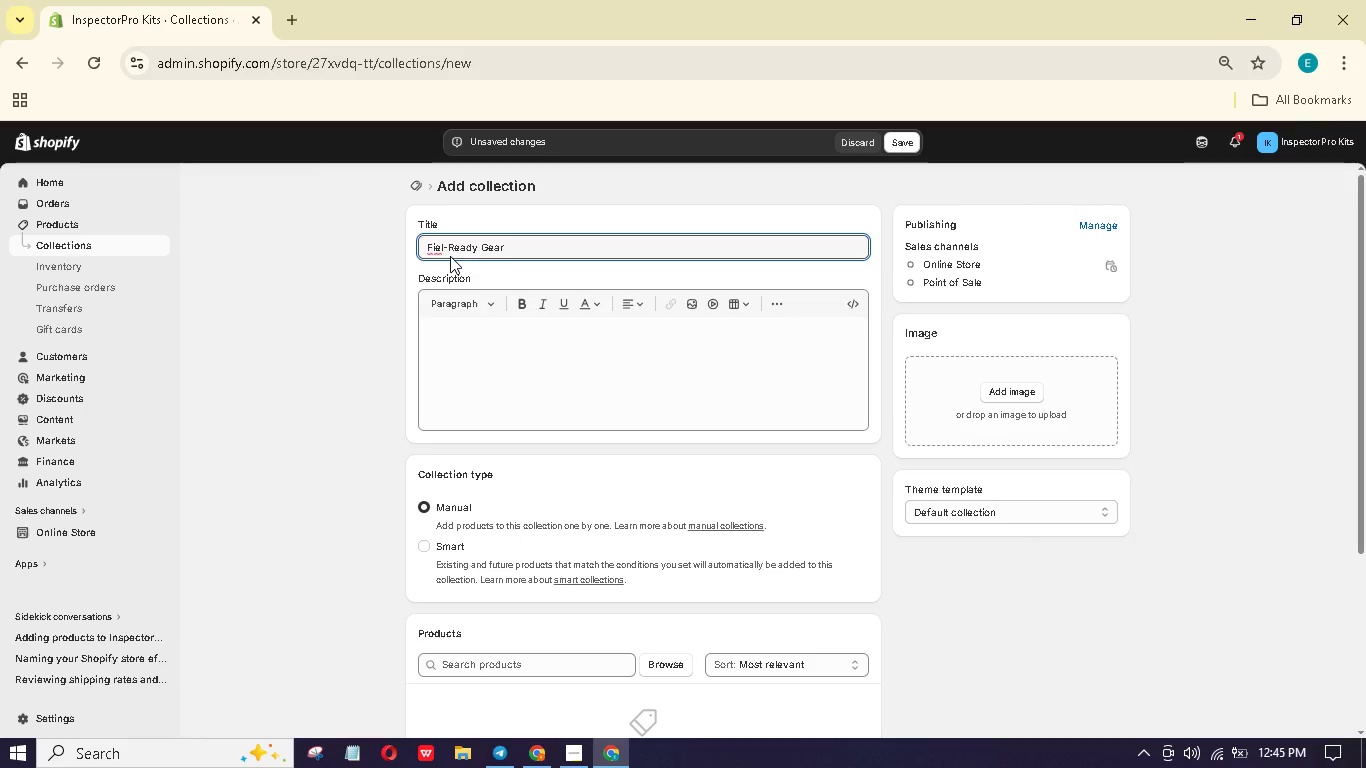 
key(D)
 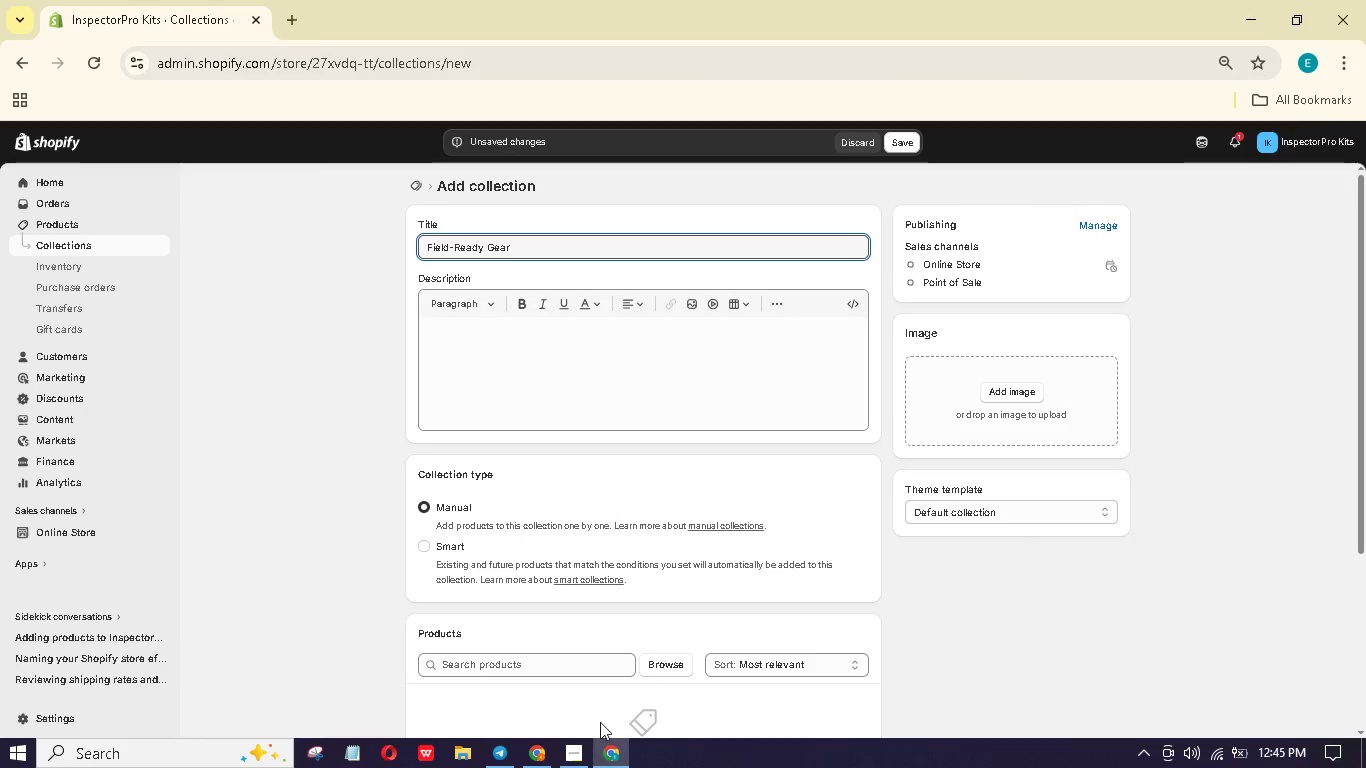 
left_click([574, 751])